 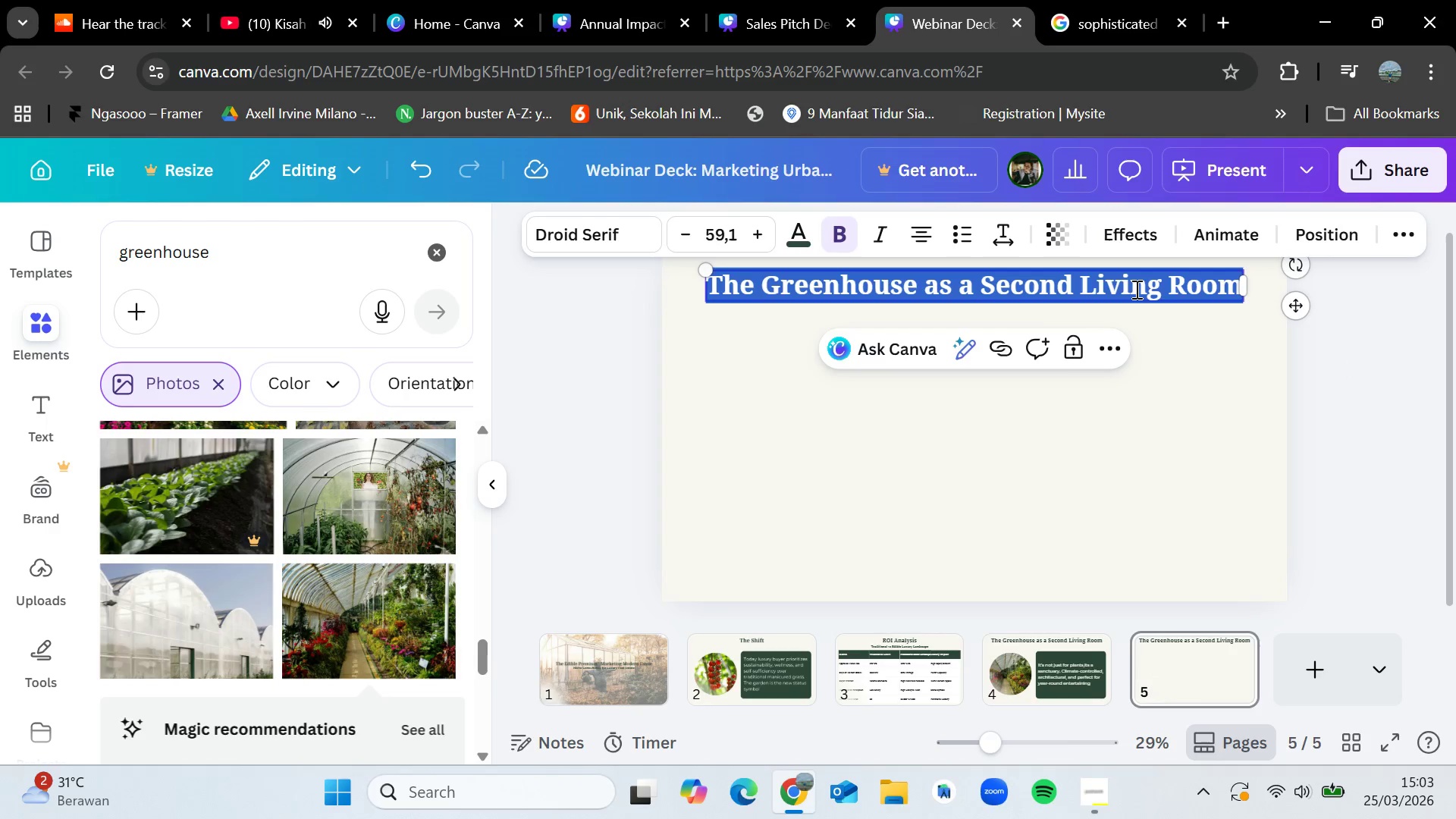 
key(Control+V)
 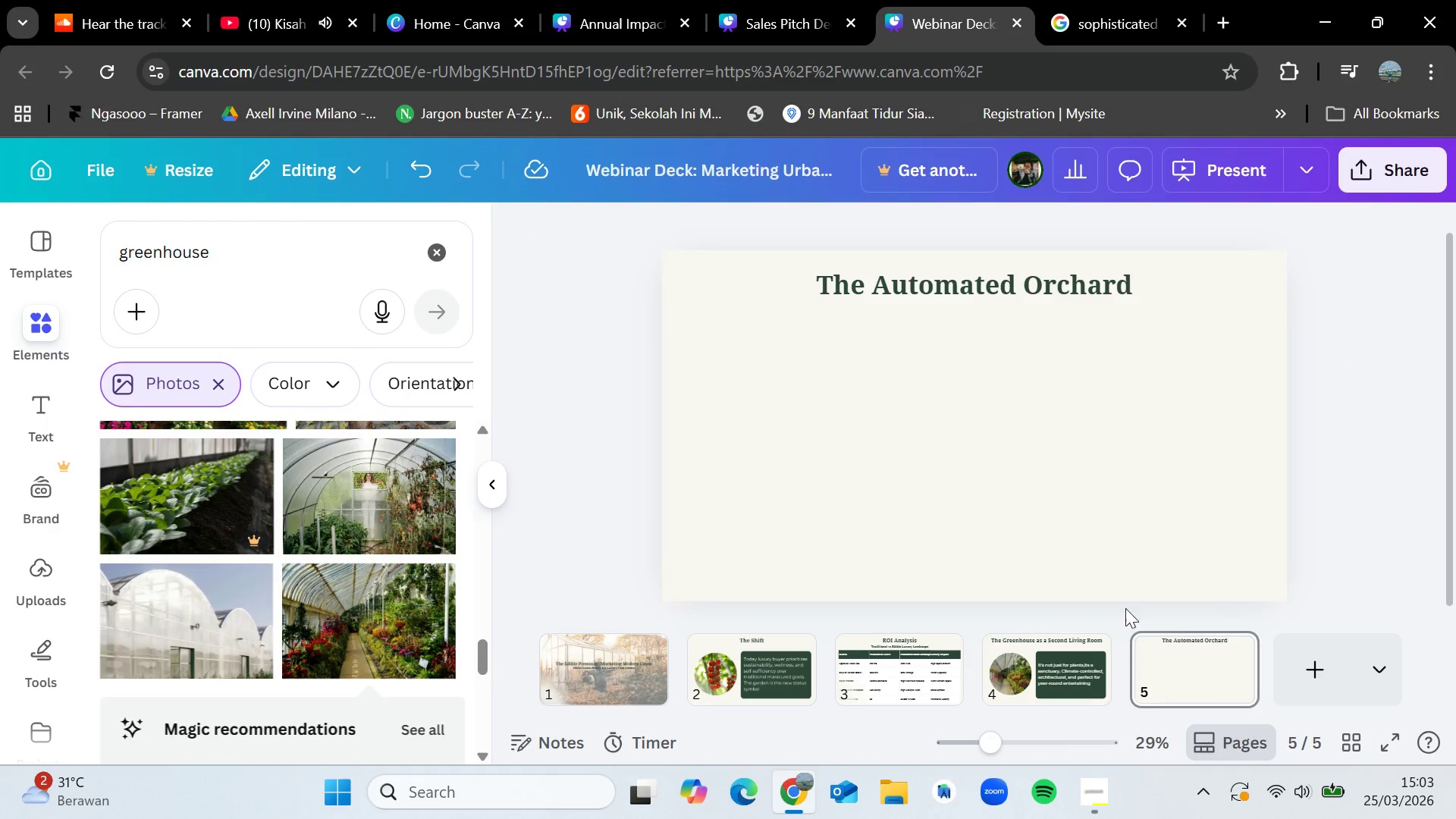 
left_click([1062, 681])
 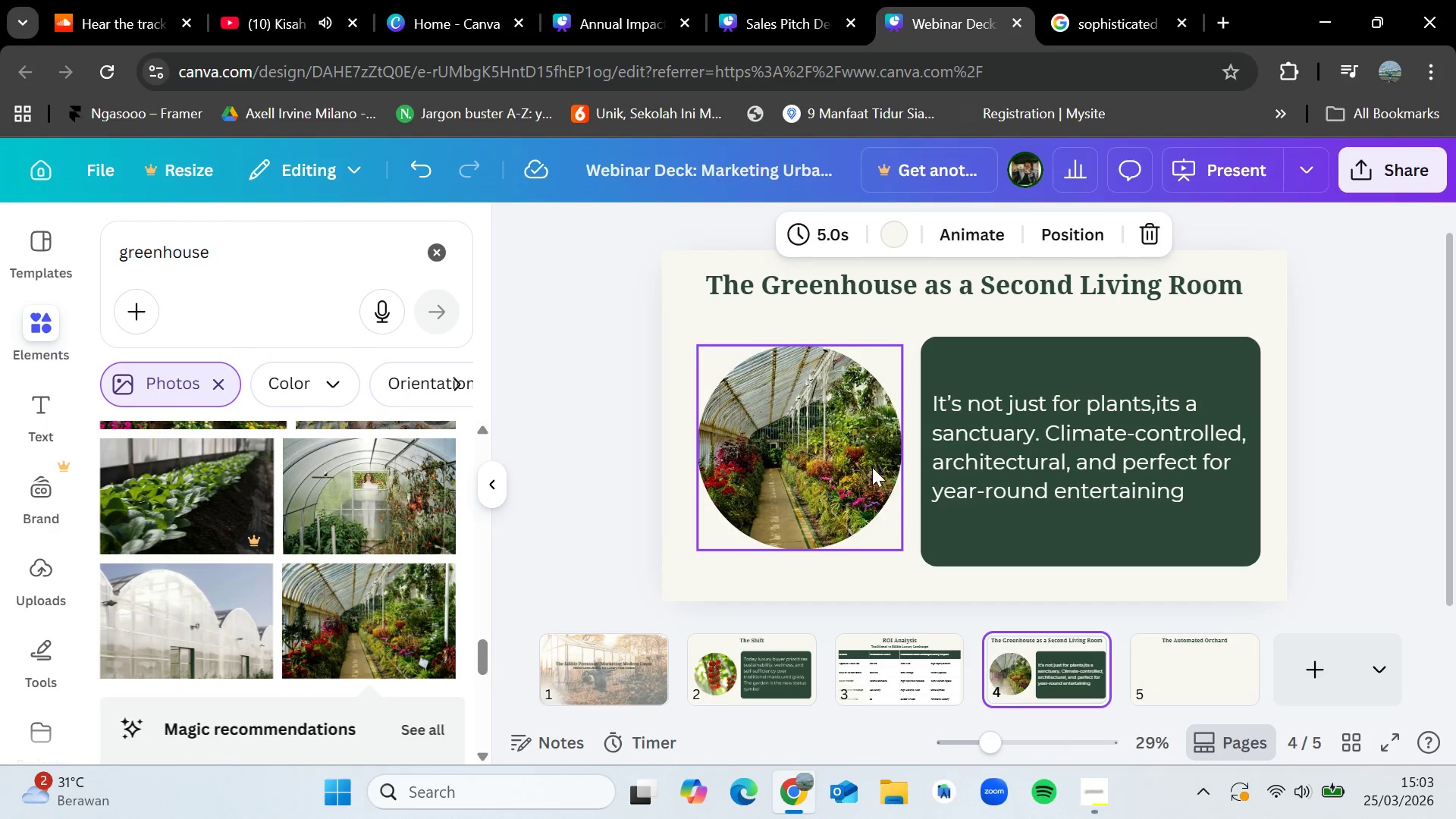 
left_click([863, 464])
 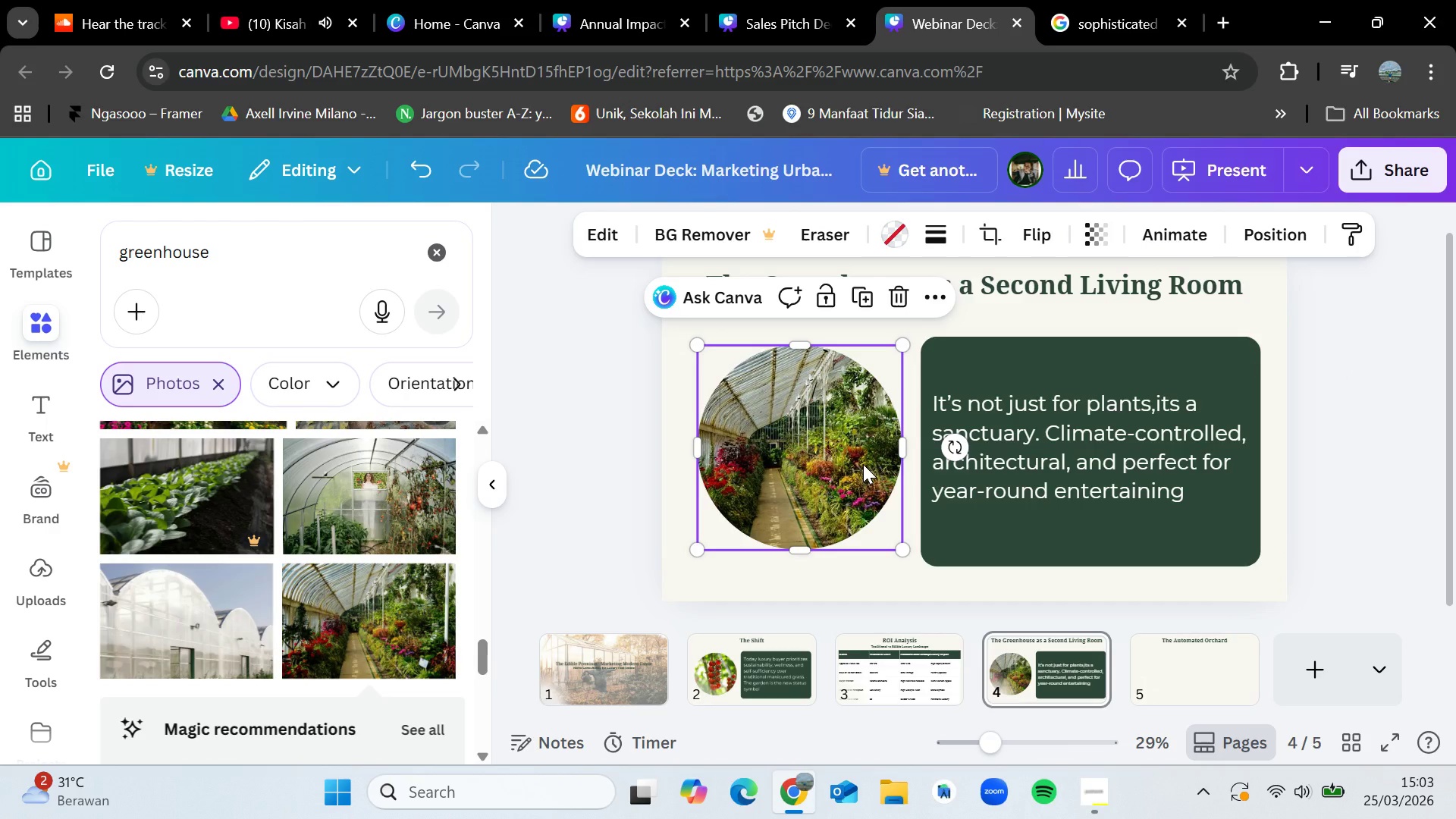 
key(Control+C)
 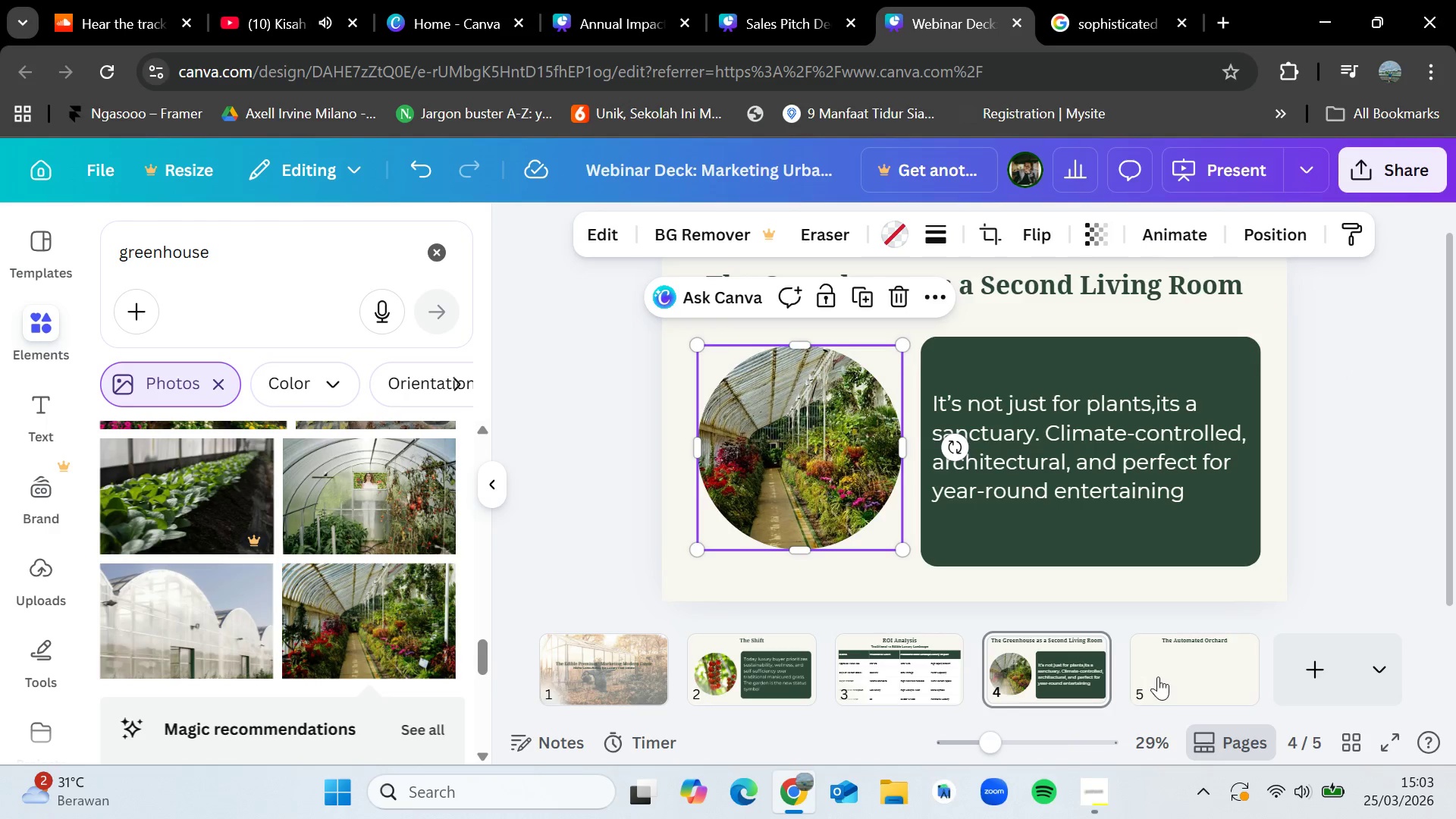 
left_click([1162, 675])
 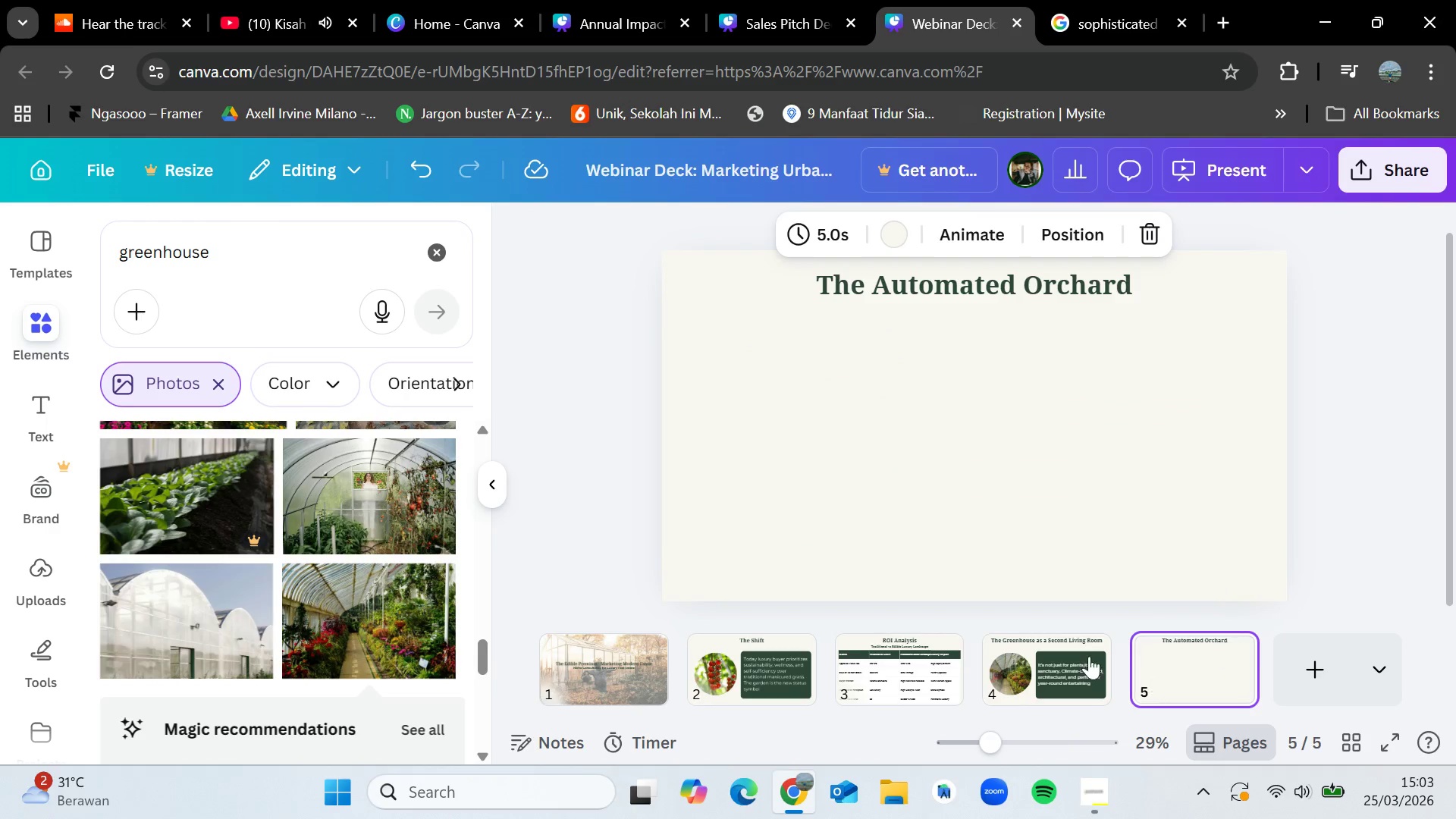 
key(Control+V)
 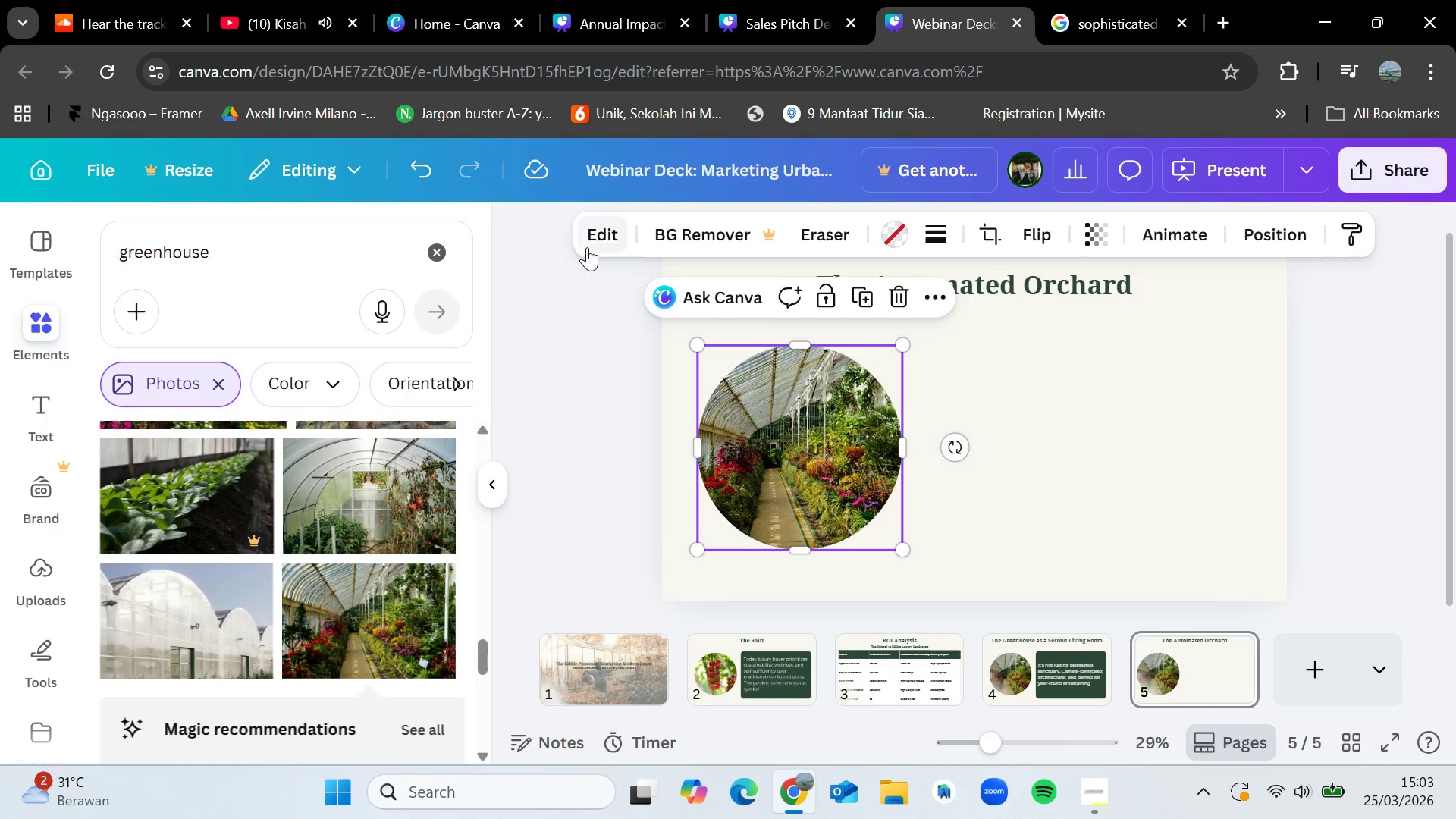 
double_click([317, 260])
 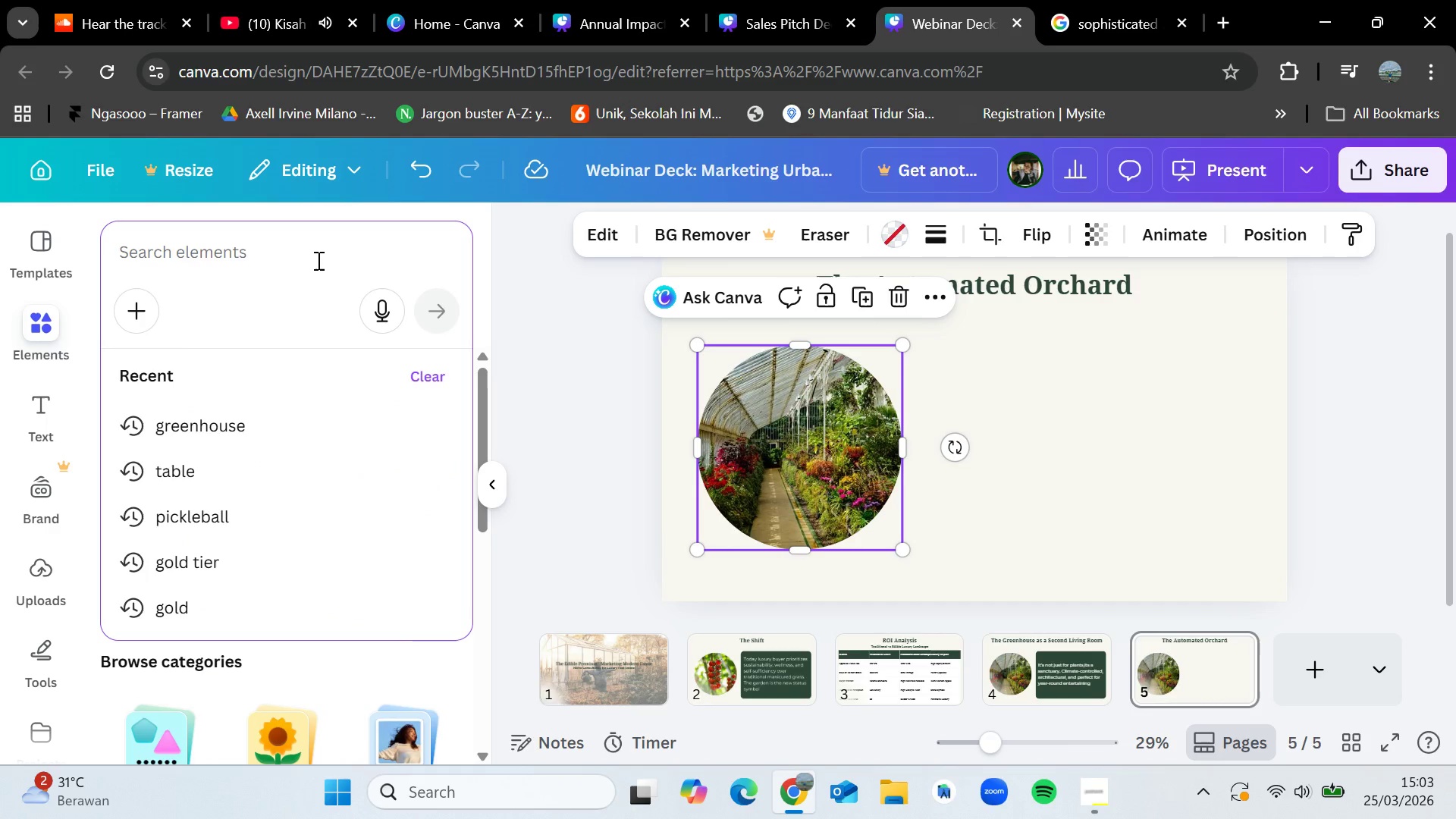 
type(orchard)
 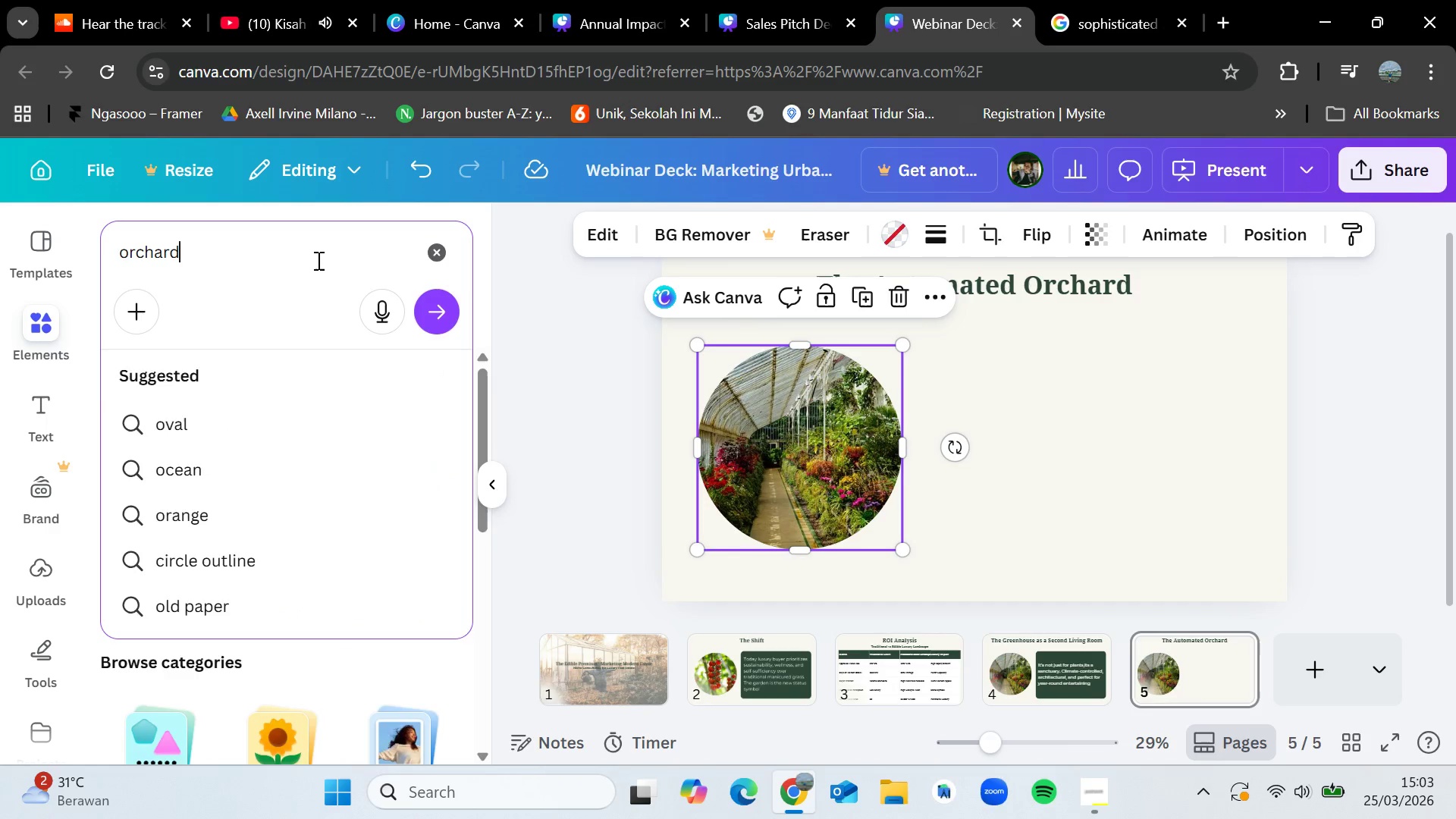 
key(Enter)
 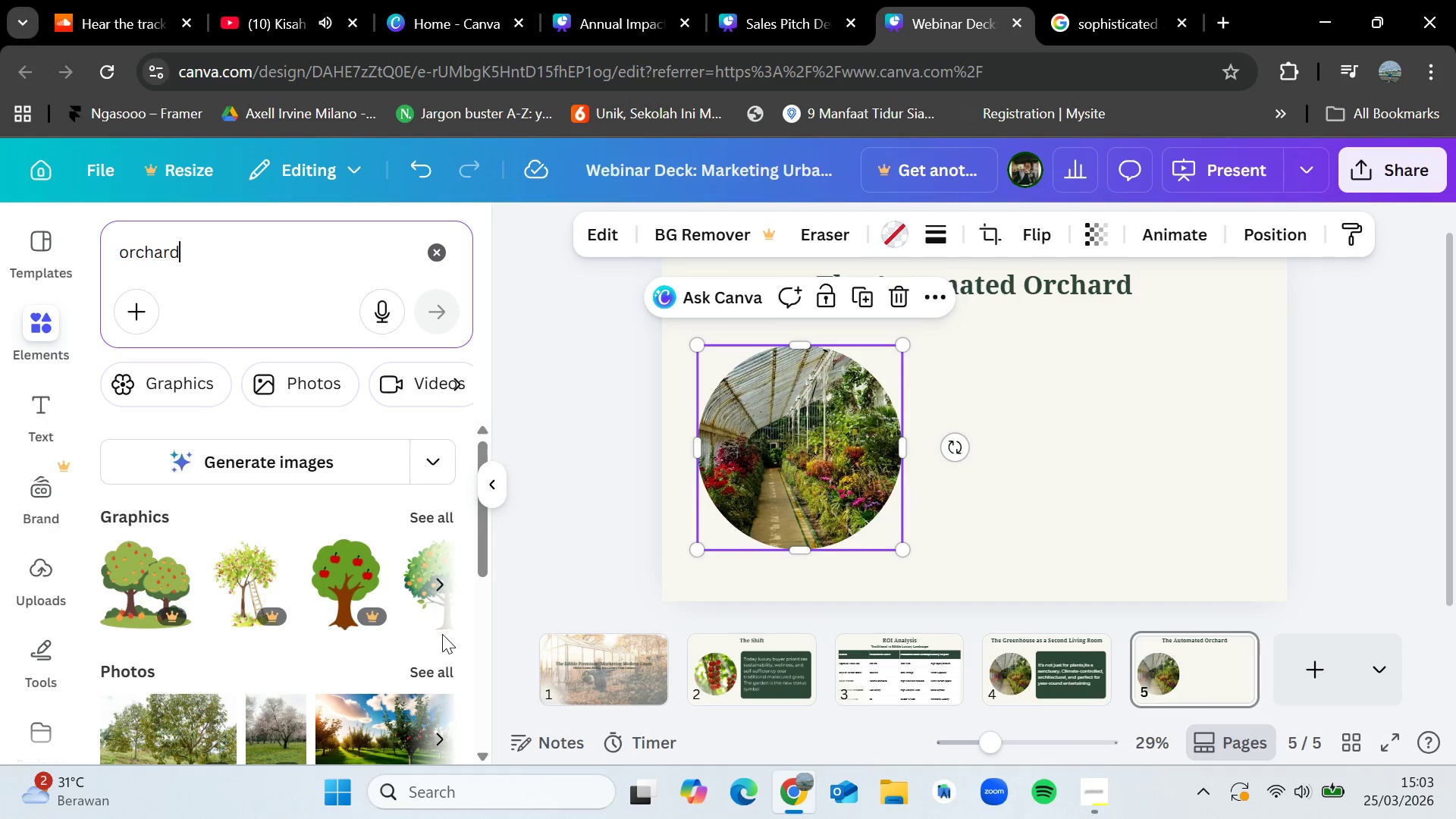 
left_click([435, 663])
 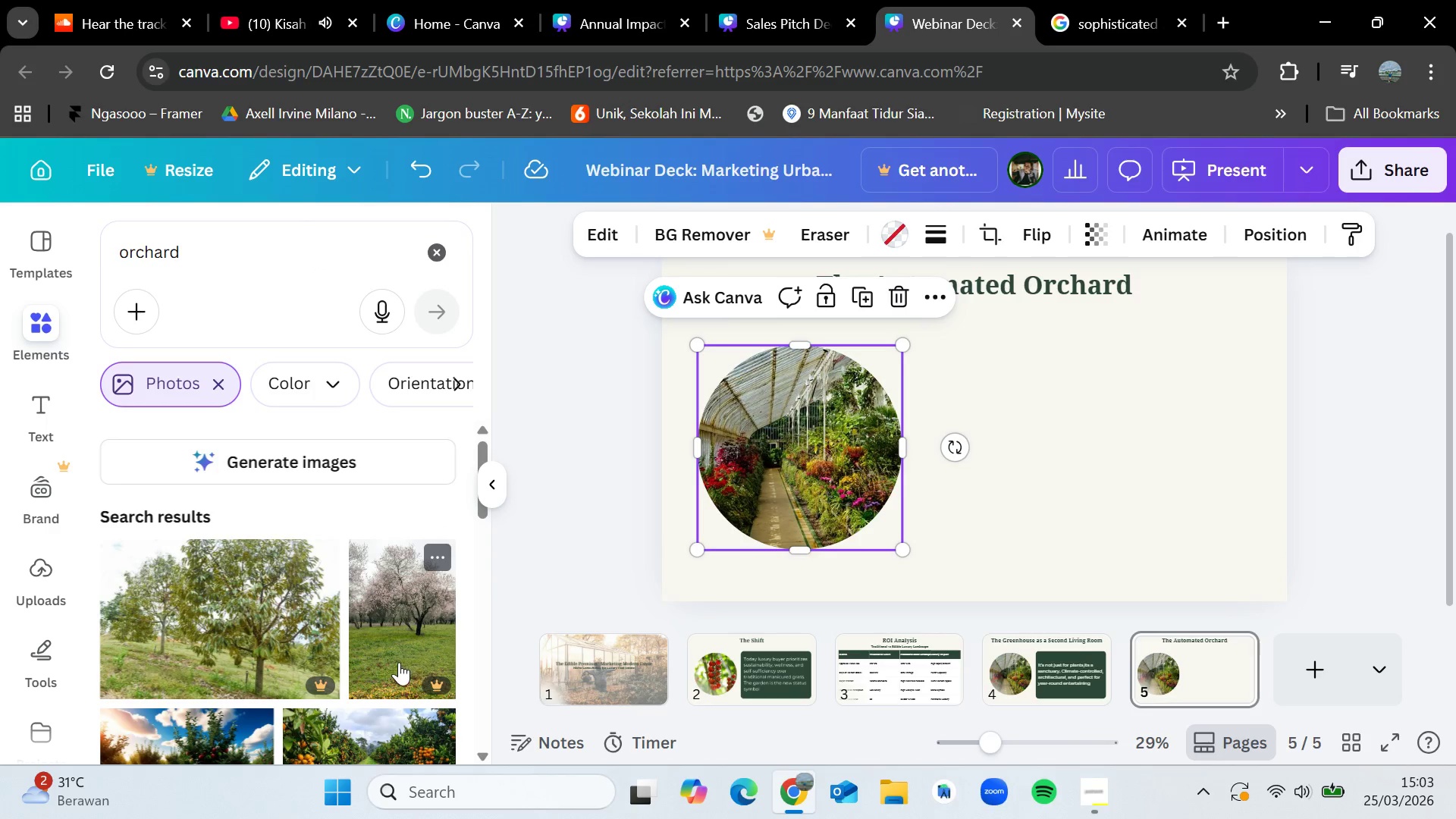 
scroll: coordinate [260, 609], scroll_direction: down, amount: 9.0
 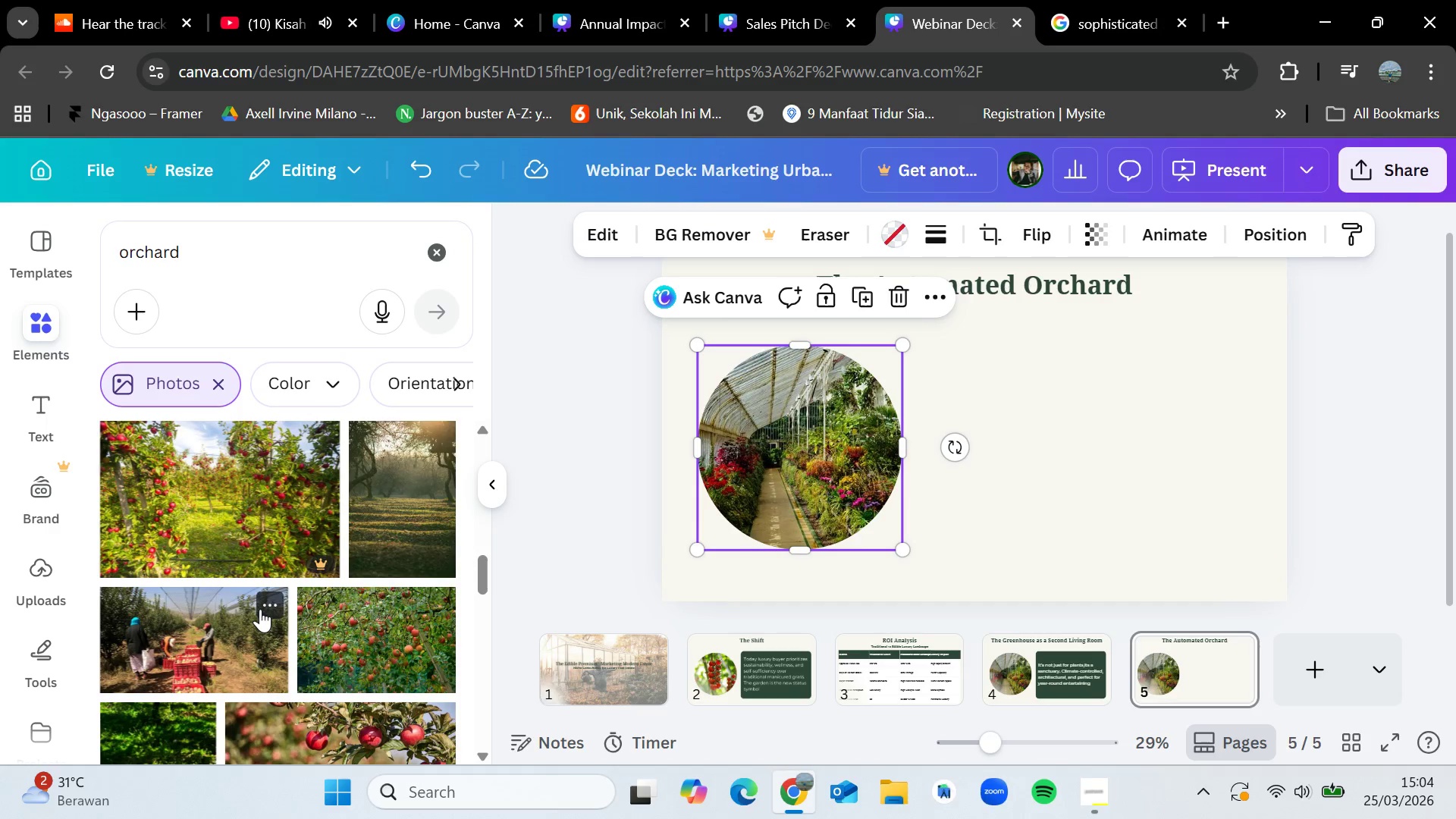 
scroll: coordinate [260, 609], scroll_direction: down, amount: 1.0
 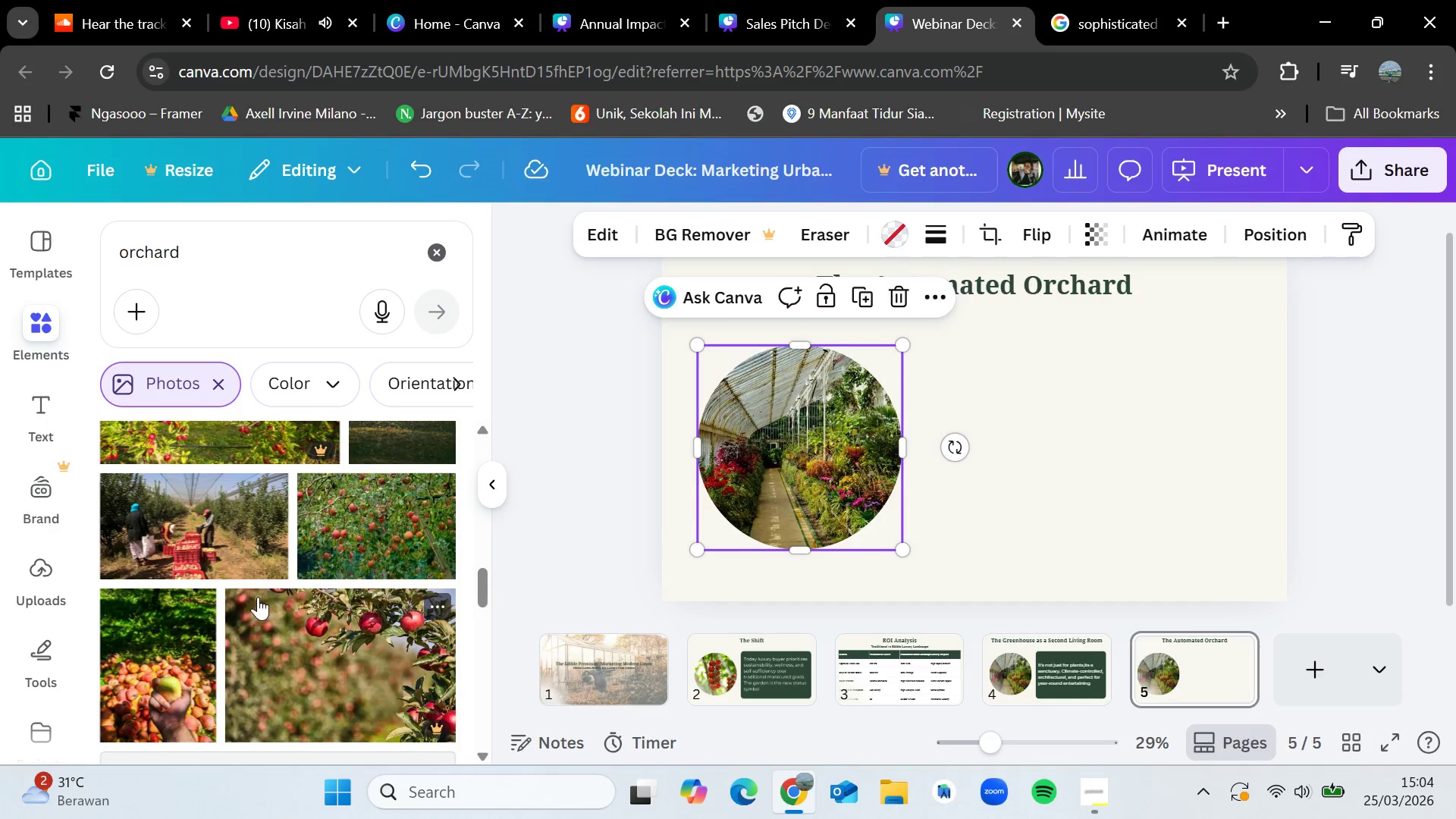 
left_click_drag(start_coordinate=[206, 546], to_coordinate=[814, 447])
 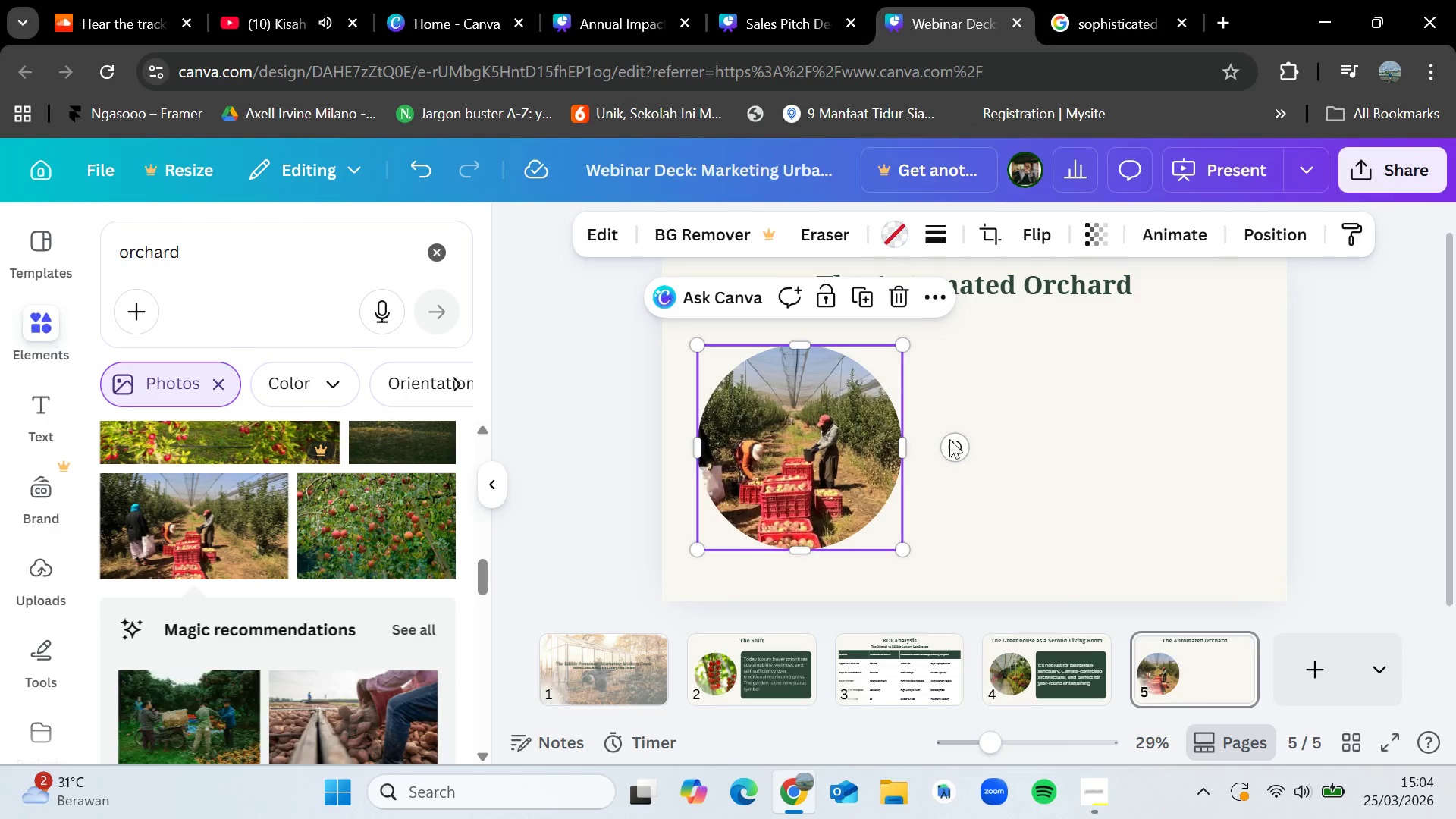 
left_click([1056, 420])
 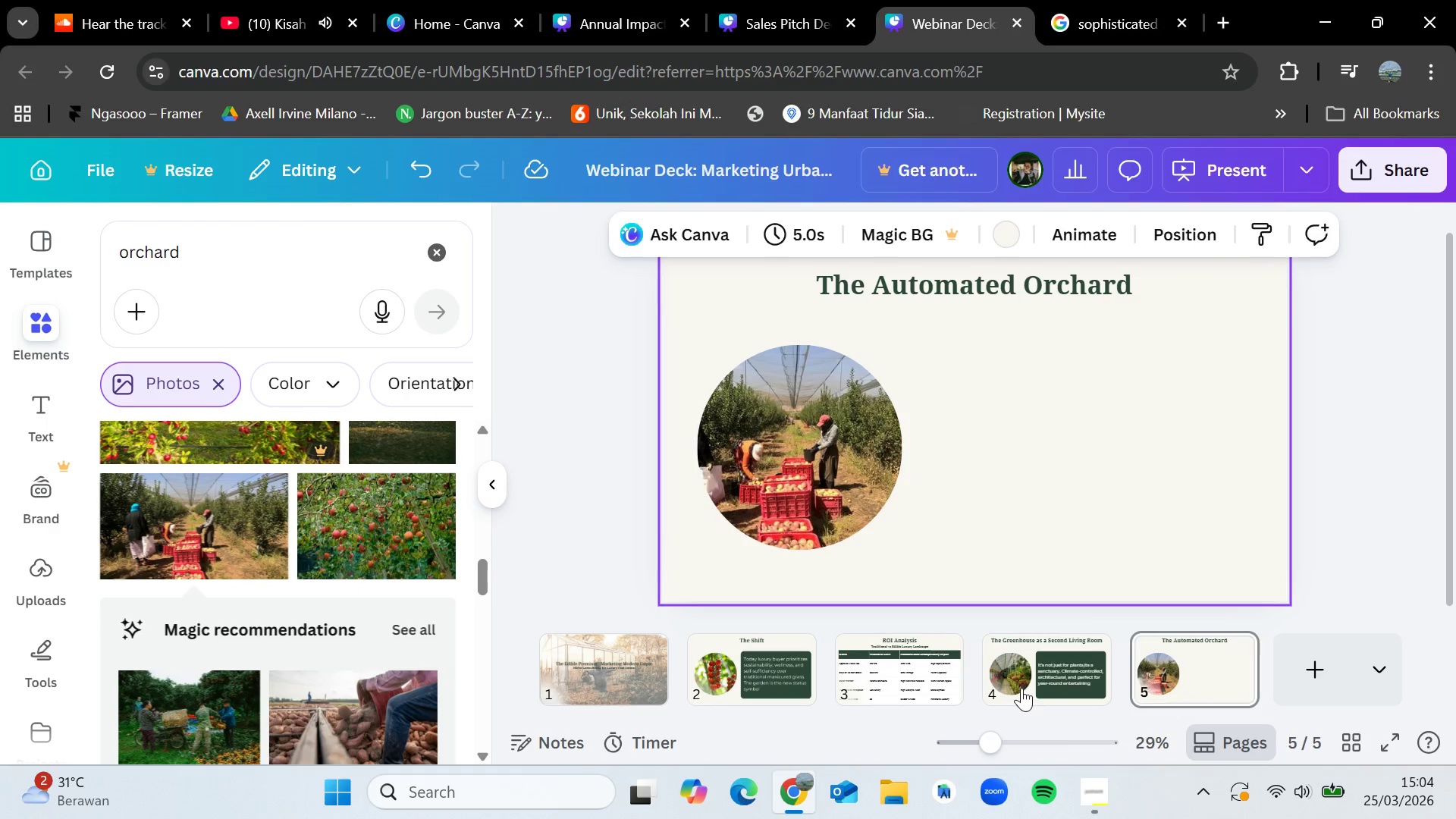 
left_click_drag(start_coordinate=[952, 584], to_coordinate=[1085, 340])
 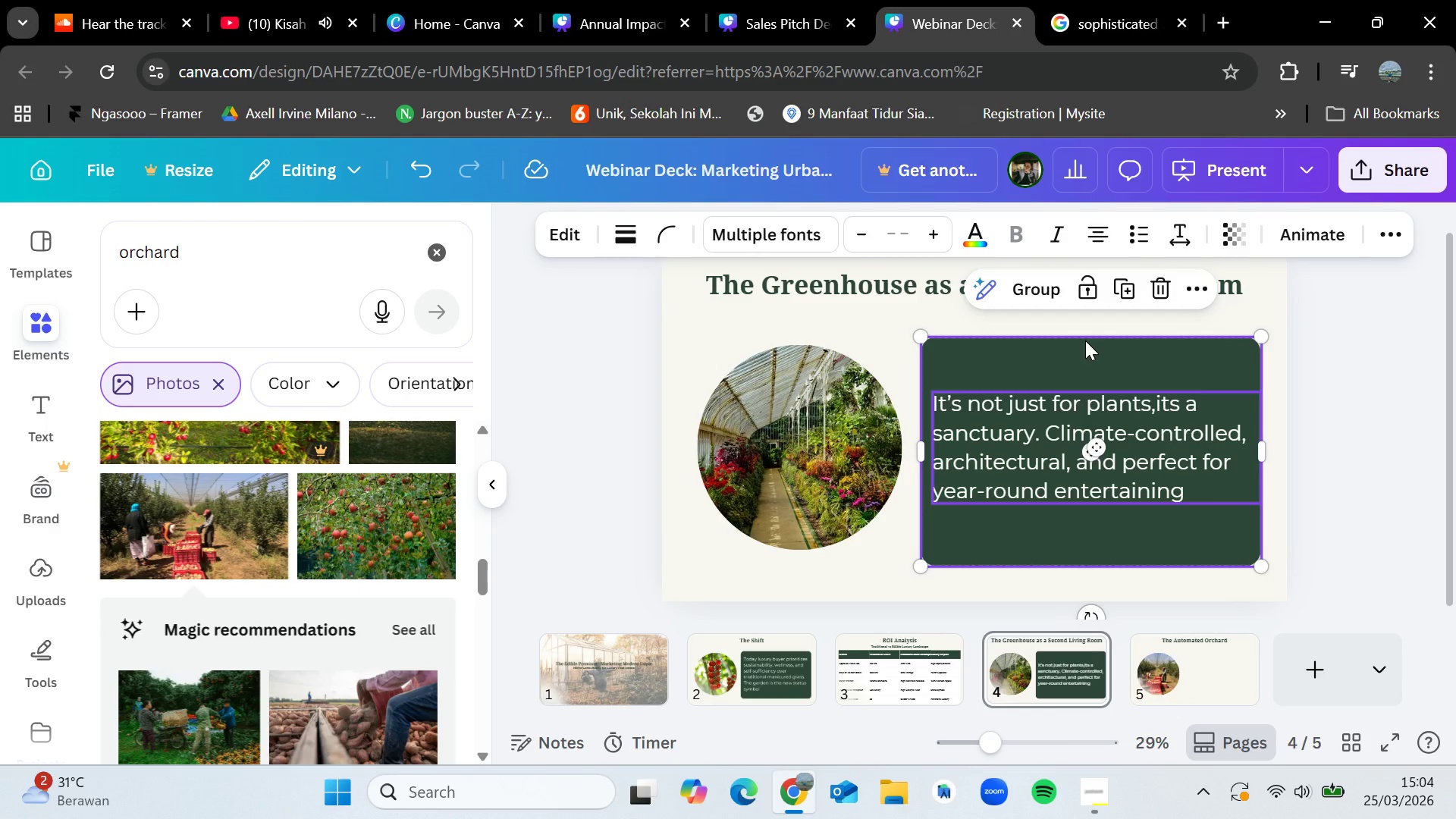 
key(Control+C)
 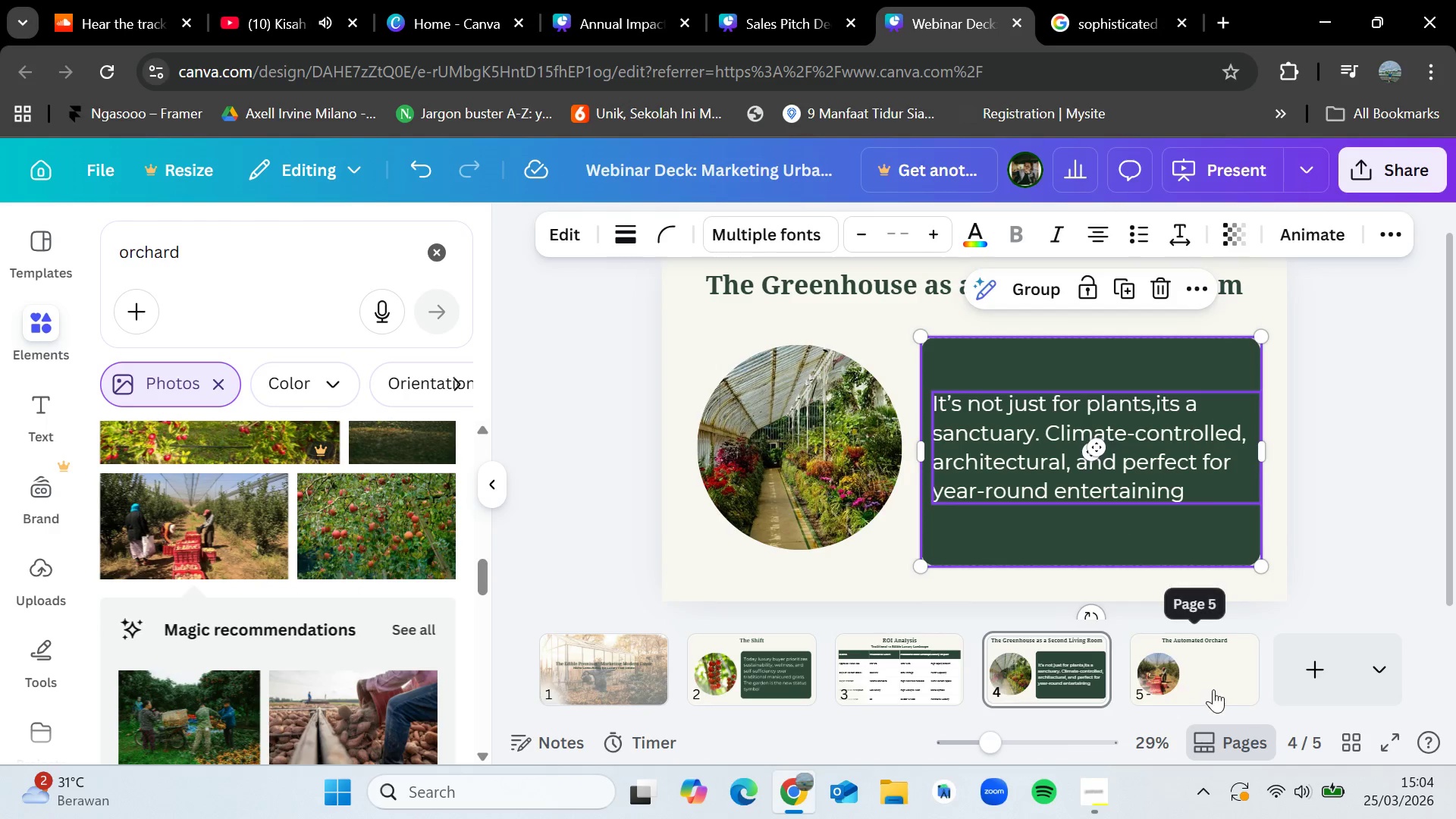 
left_click([1197, 676])
 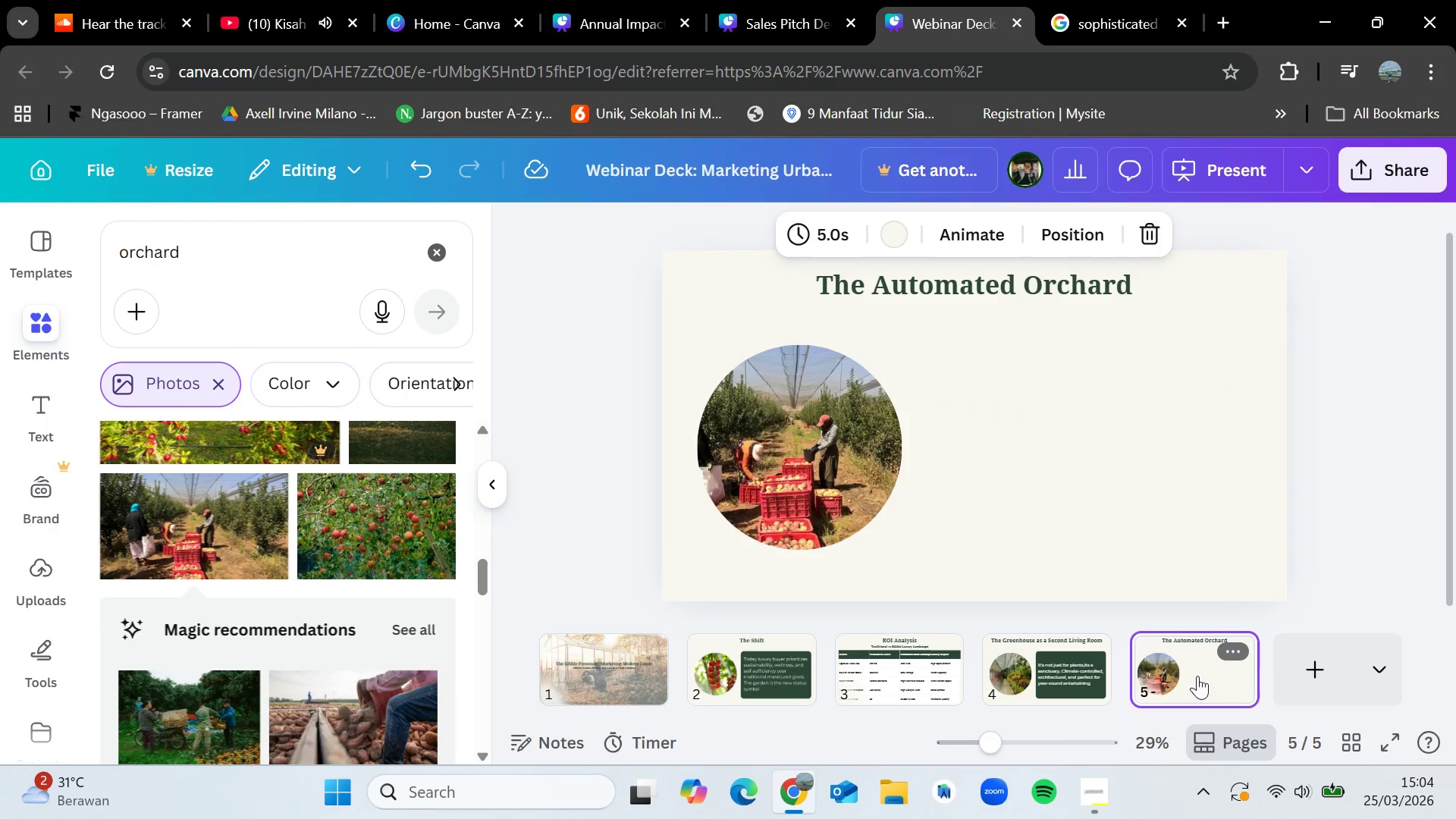 
key(Control+V)